 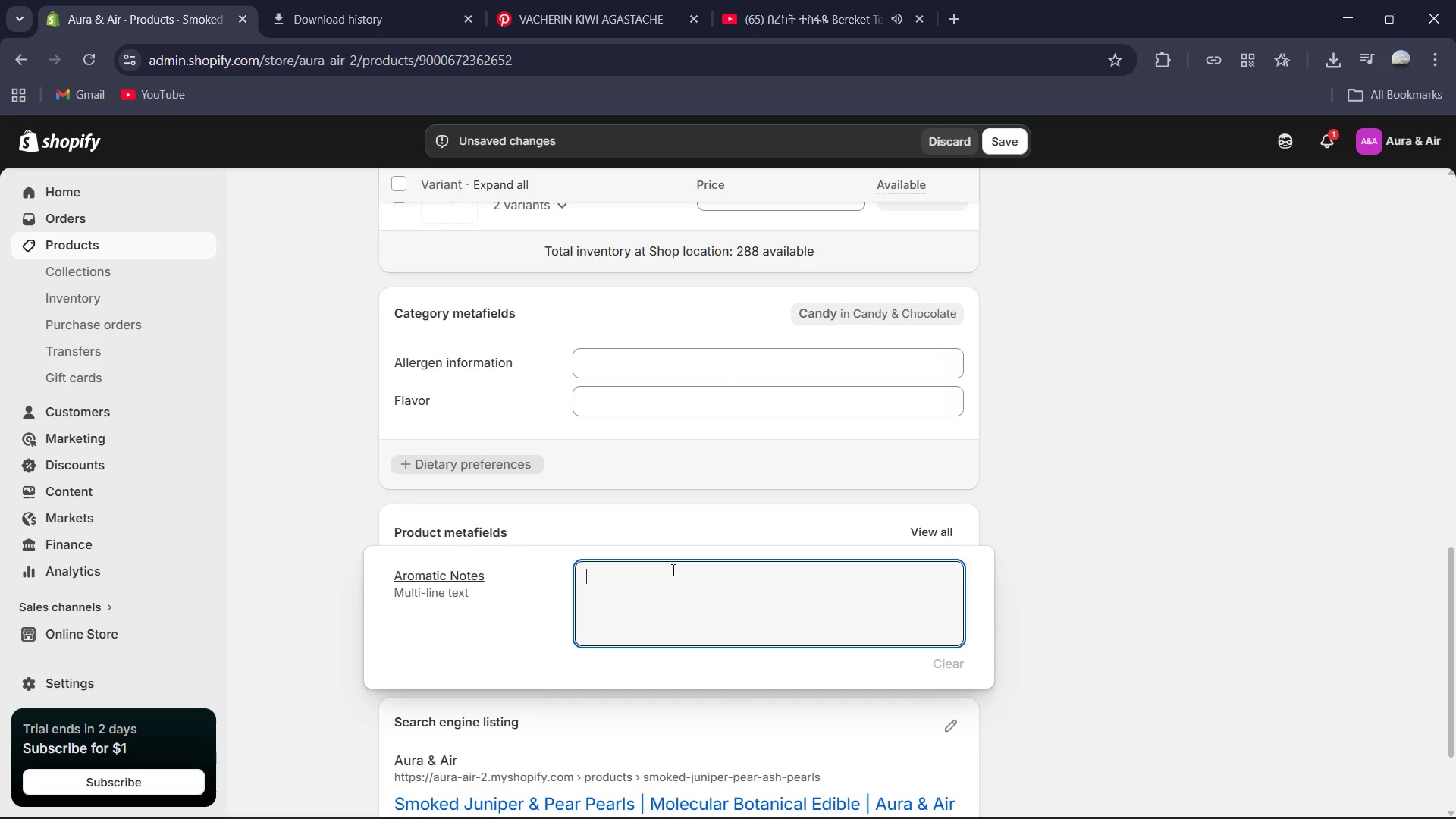 
type(Juniper Bery)
key(Backspace)
type(r)
key(Backspace)
type(r)
key(Backspace)
type(ry, Fermented Pear, Pine Smoke )
key(Backspace)
type(, Fruit Ash)
 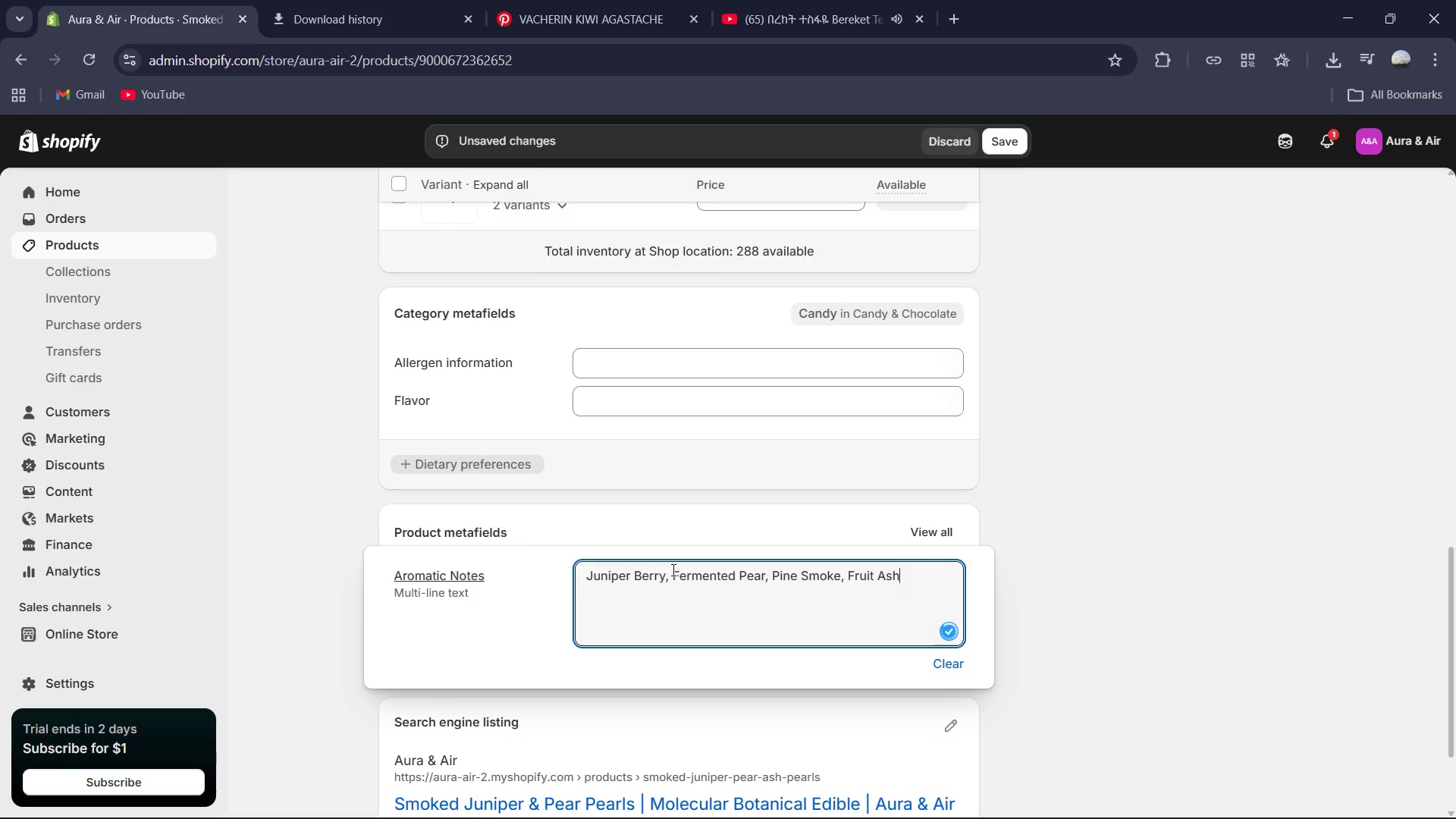 
left_click([1351, 509])
 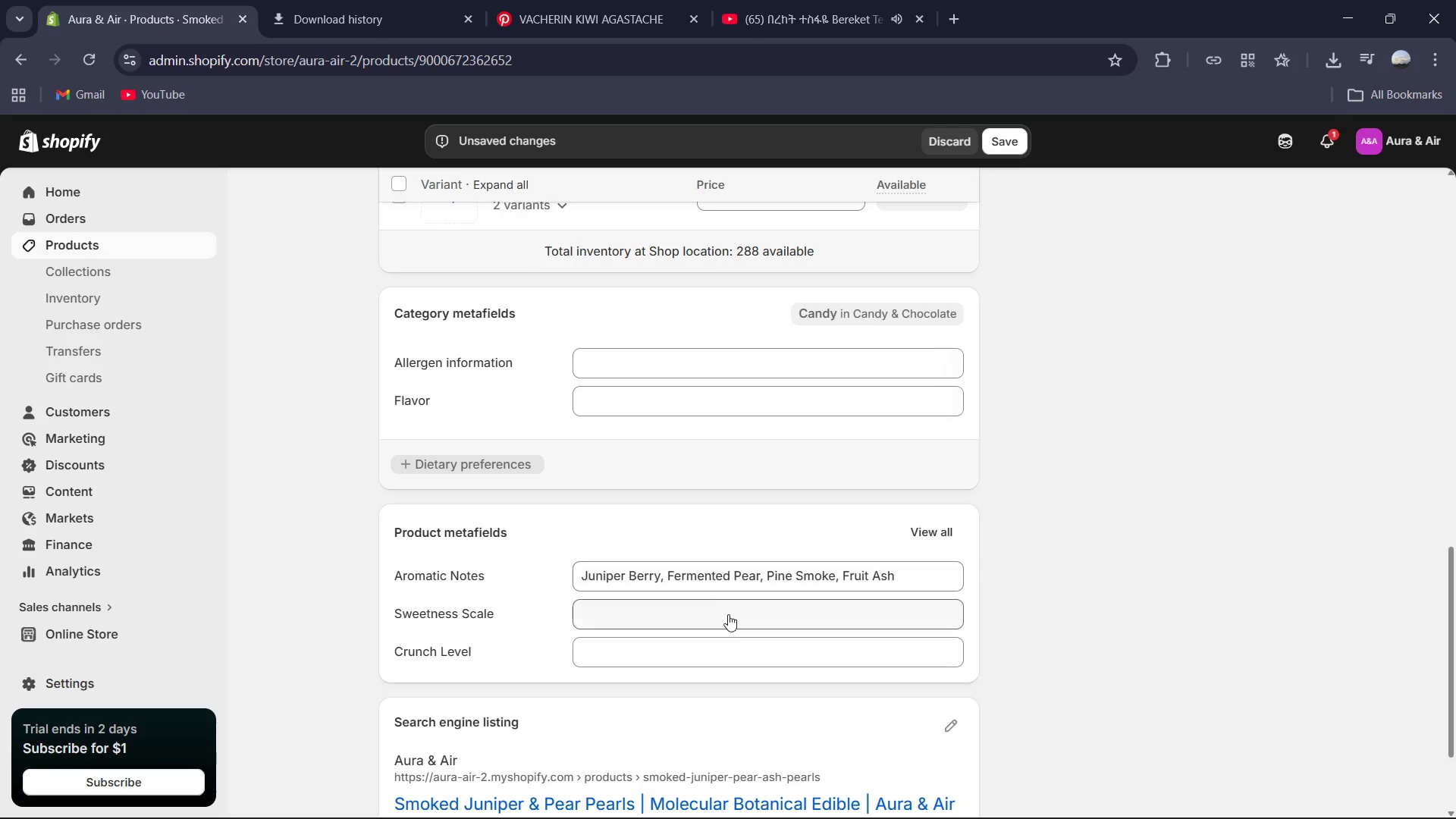 
left_click([724, 618])
 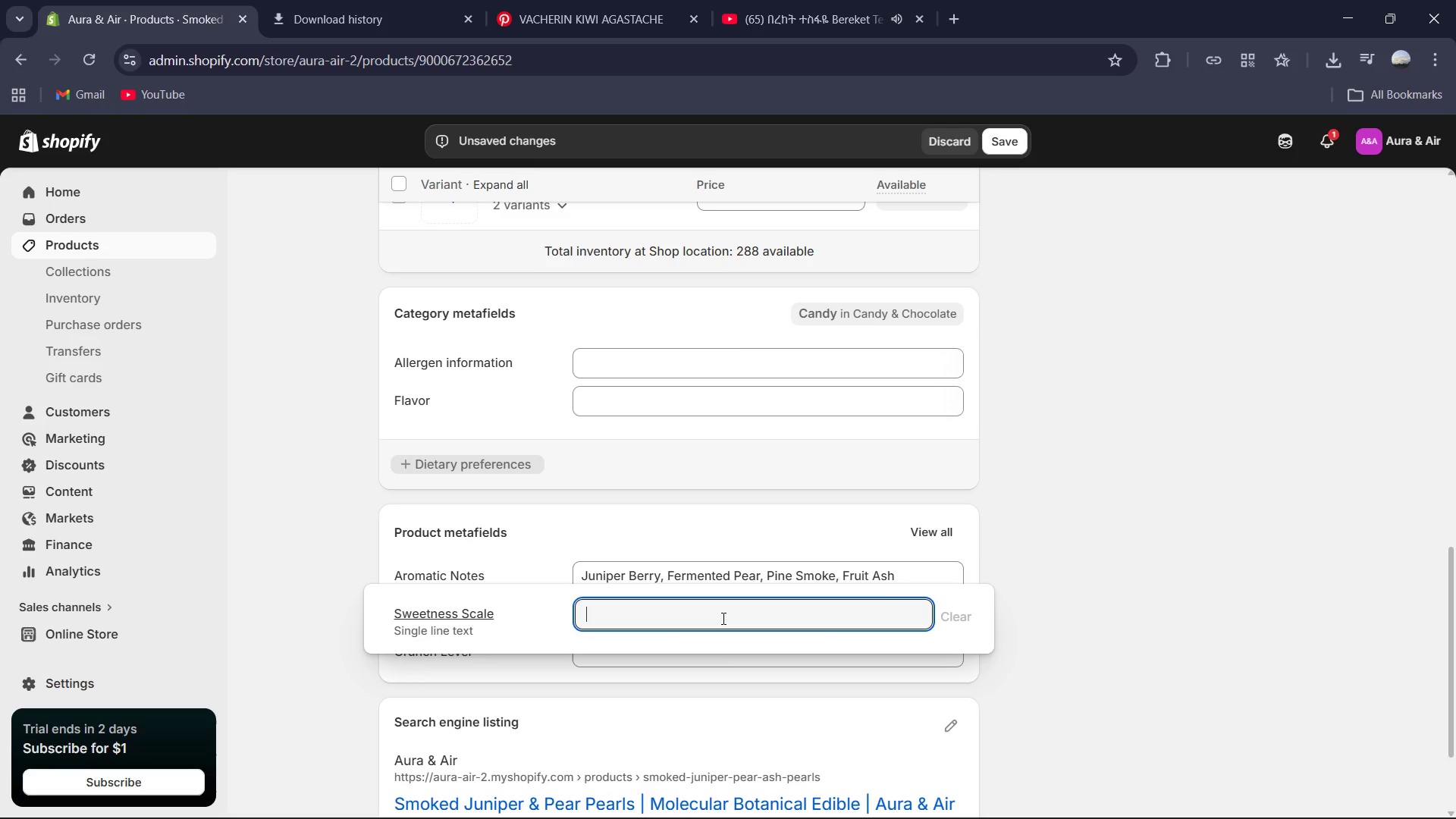 
type(Low)
 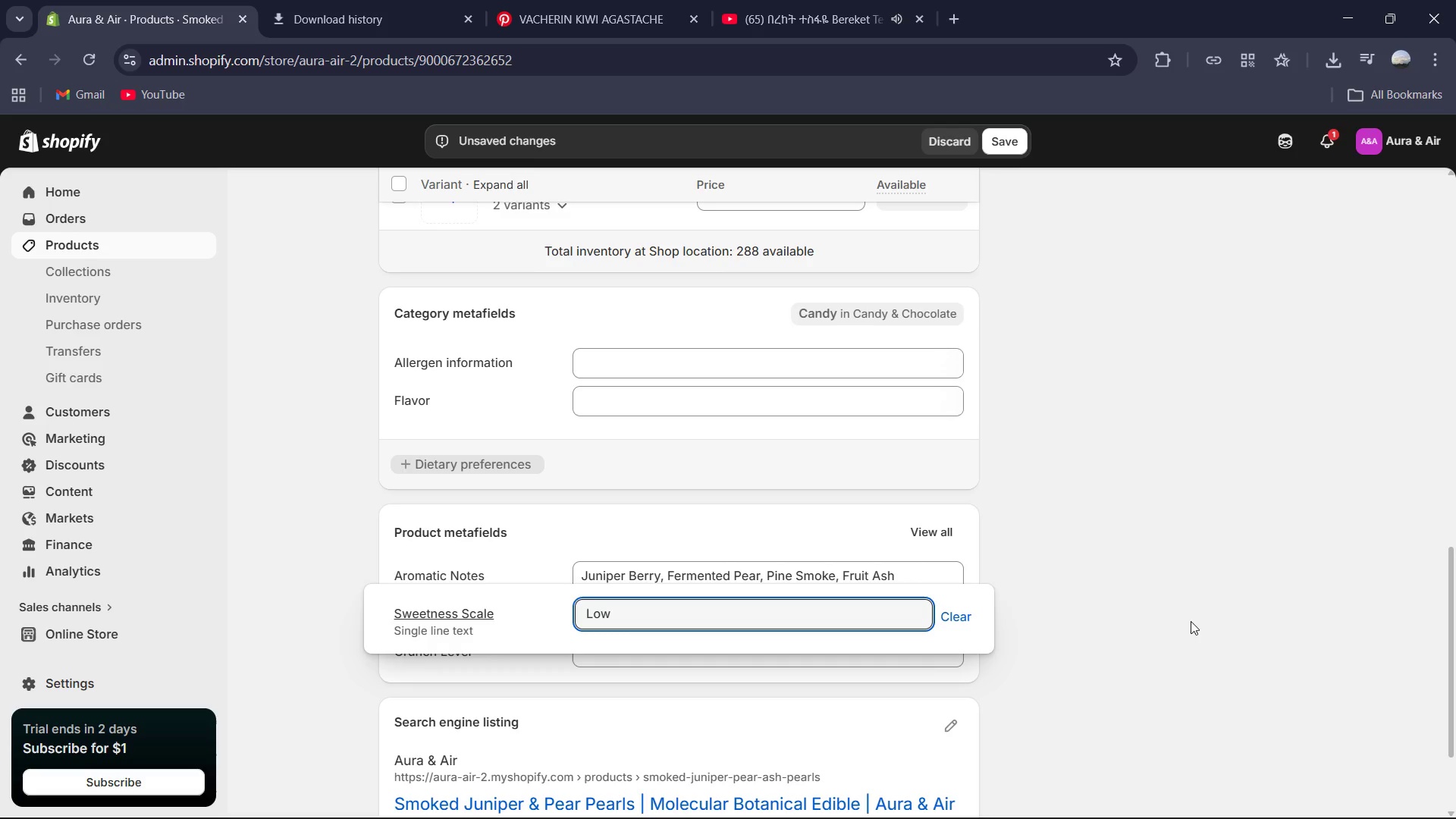 
left_click_drag(start_coordinate=[1200, 600], to_coordinate=[1195, 601])
 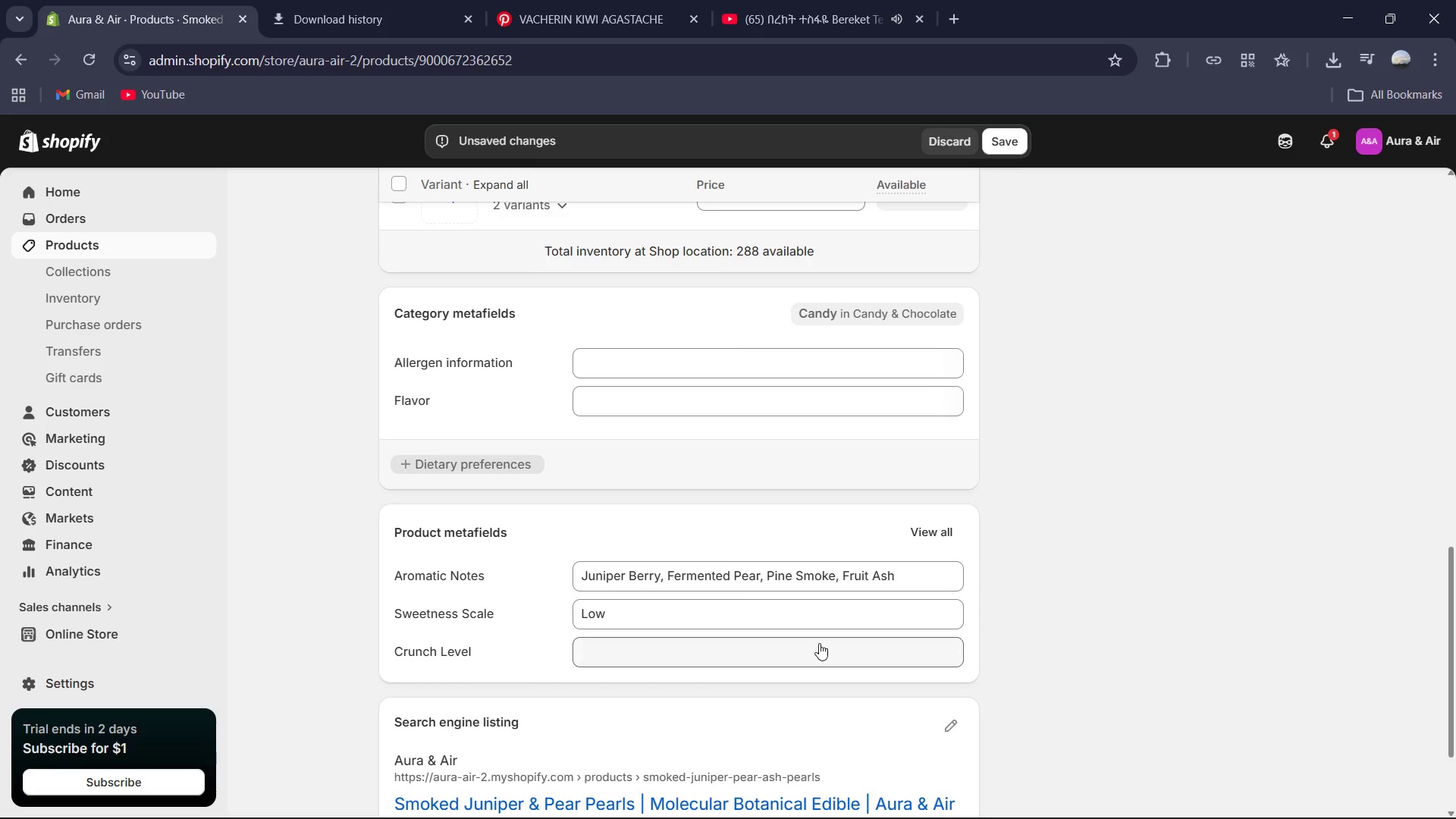 
left_click([819, 643])
 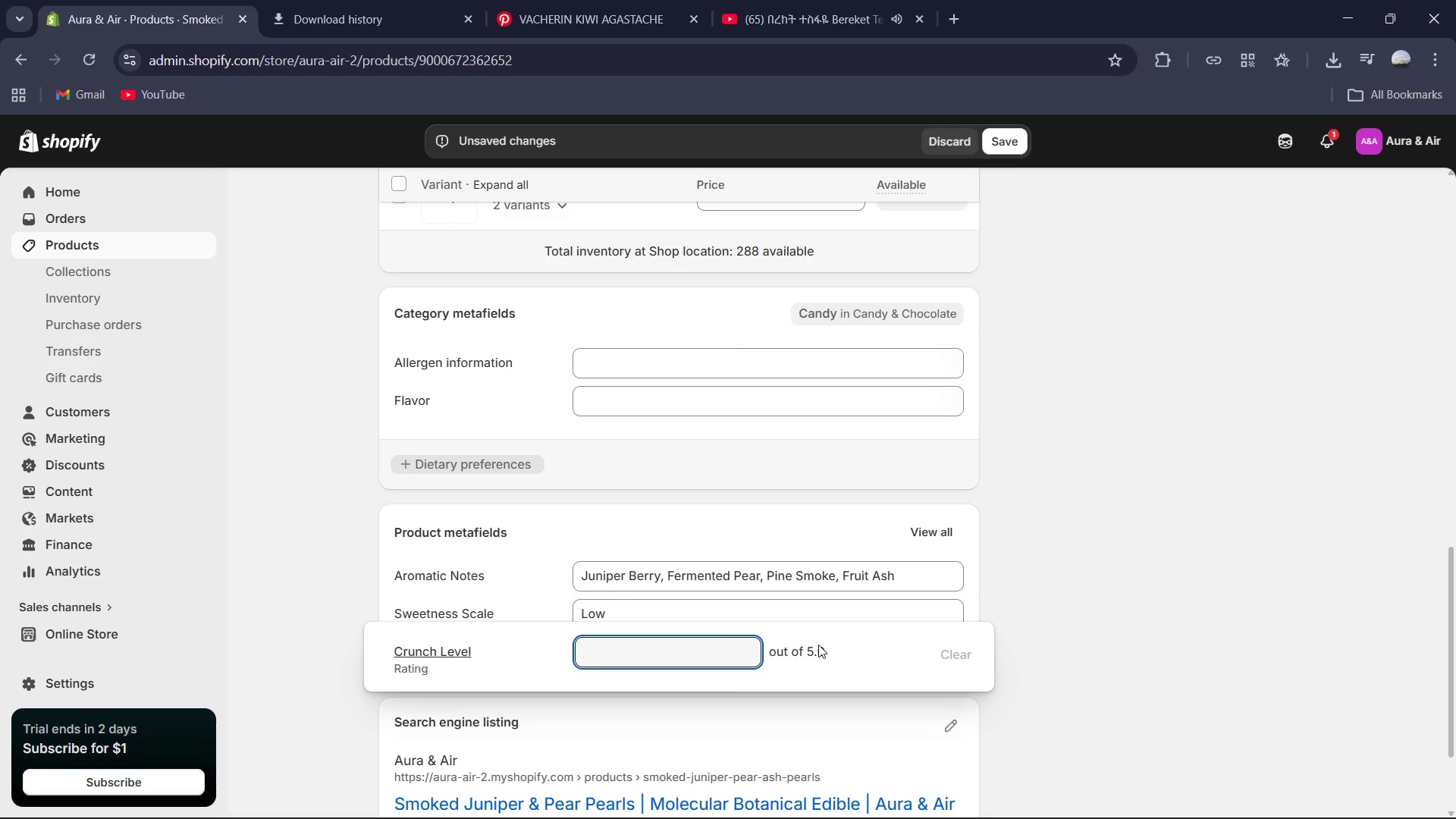 
key(1)
 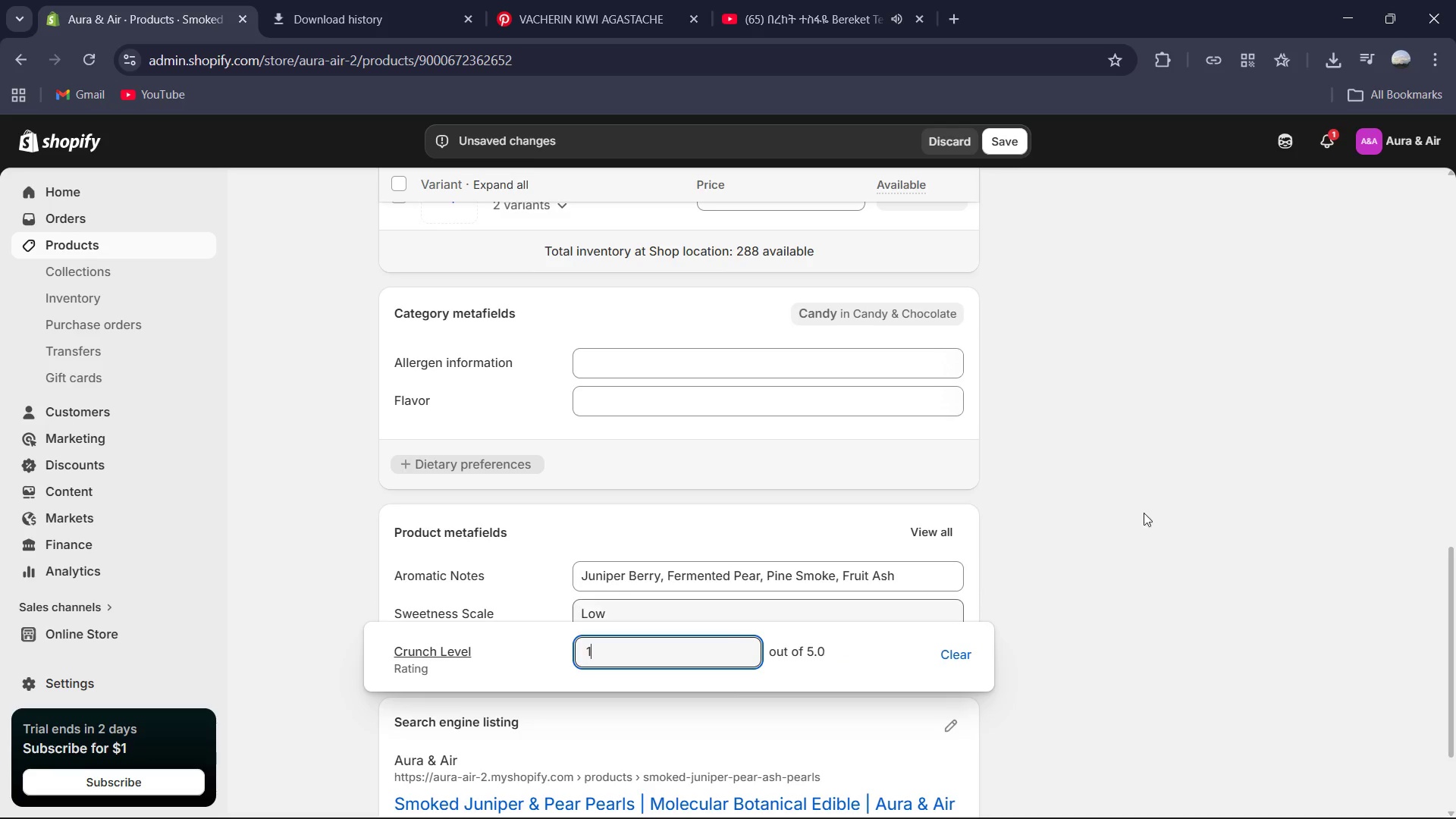 
left_click_drag(start_coordinate=[1243, 458], to_coordinate=[1239, 459])
 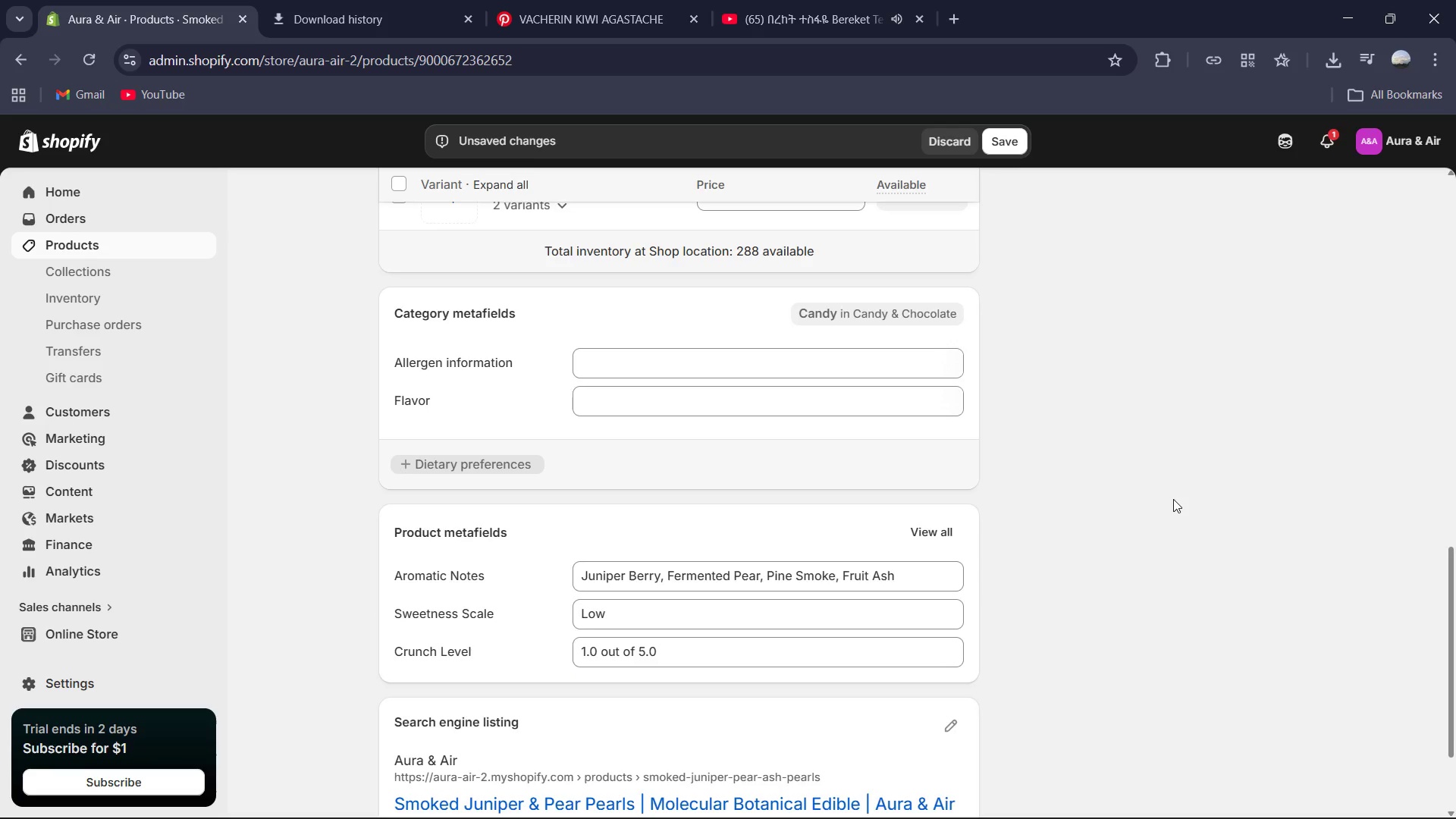 
scroll: coordinate [1173, 499], scroll_direction: down, amount: 4.0
 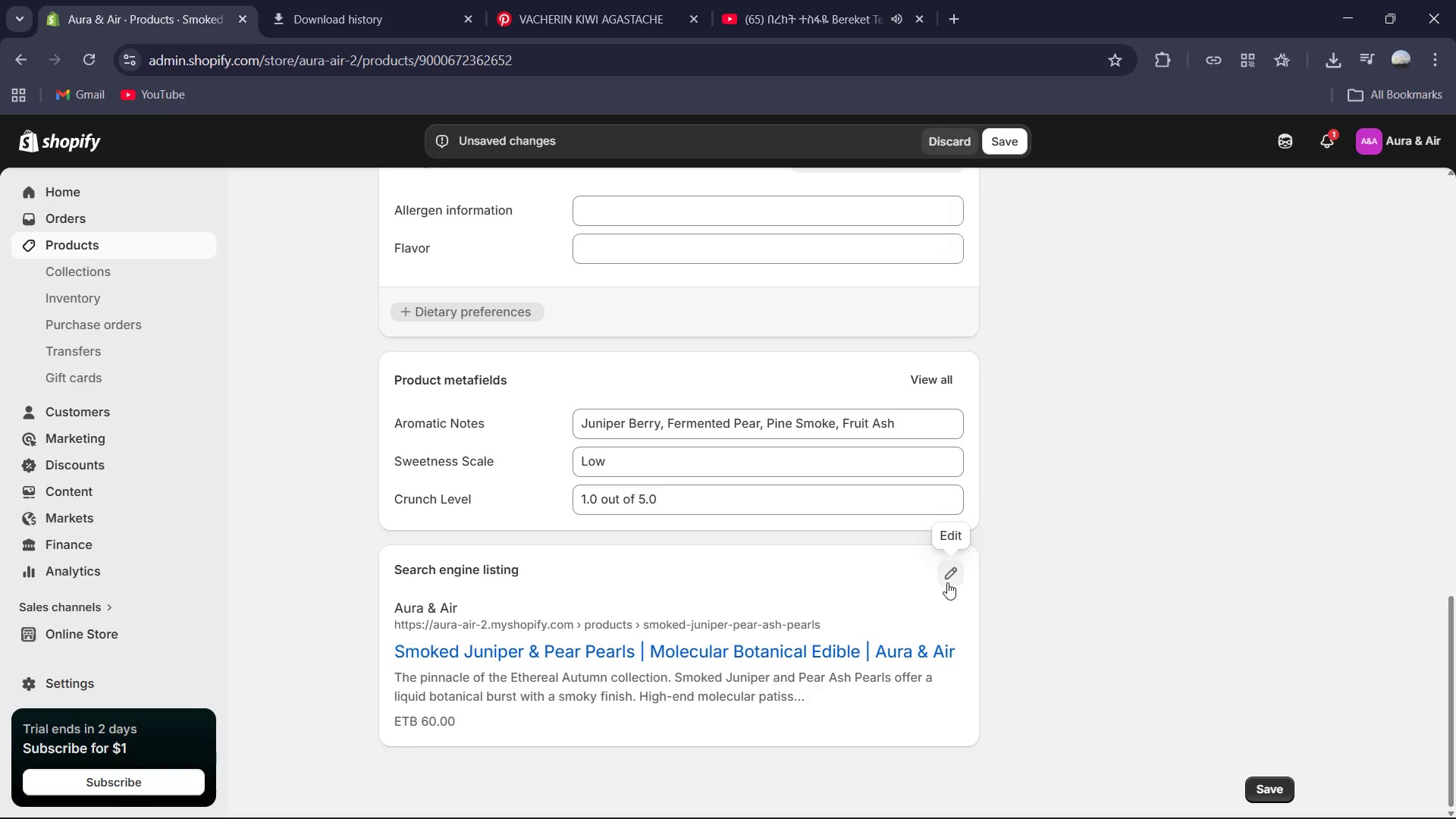 
left_click([949, 580])
 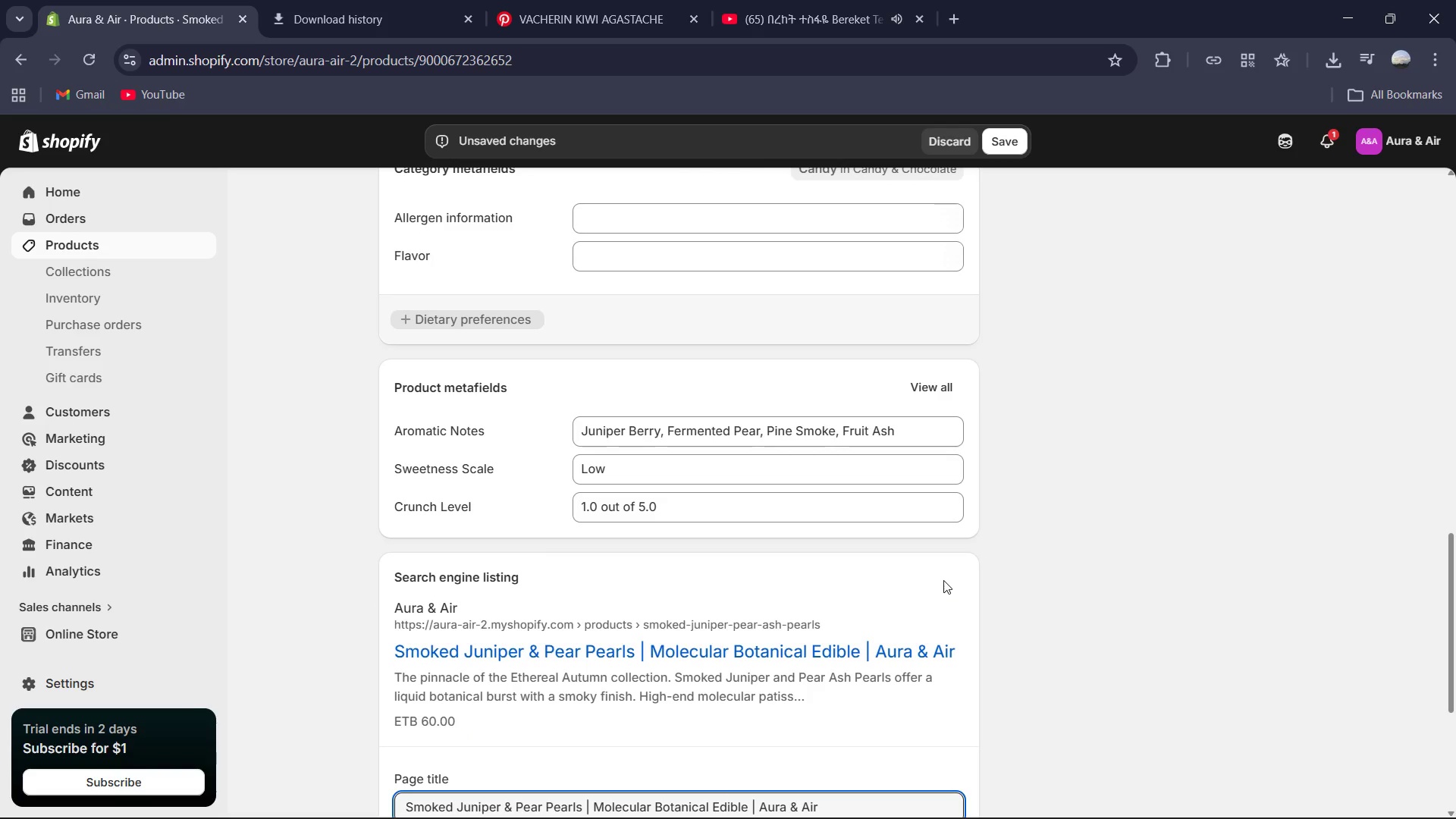 
scroll: coordinate [934, 580], scroll_direction: down, amount: 3.0
 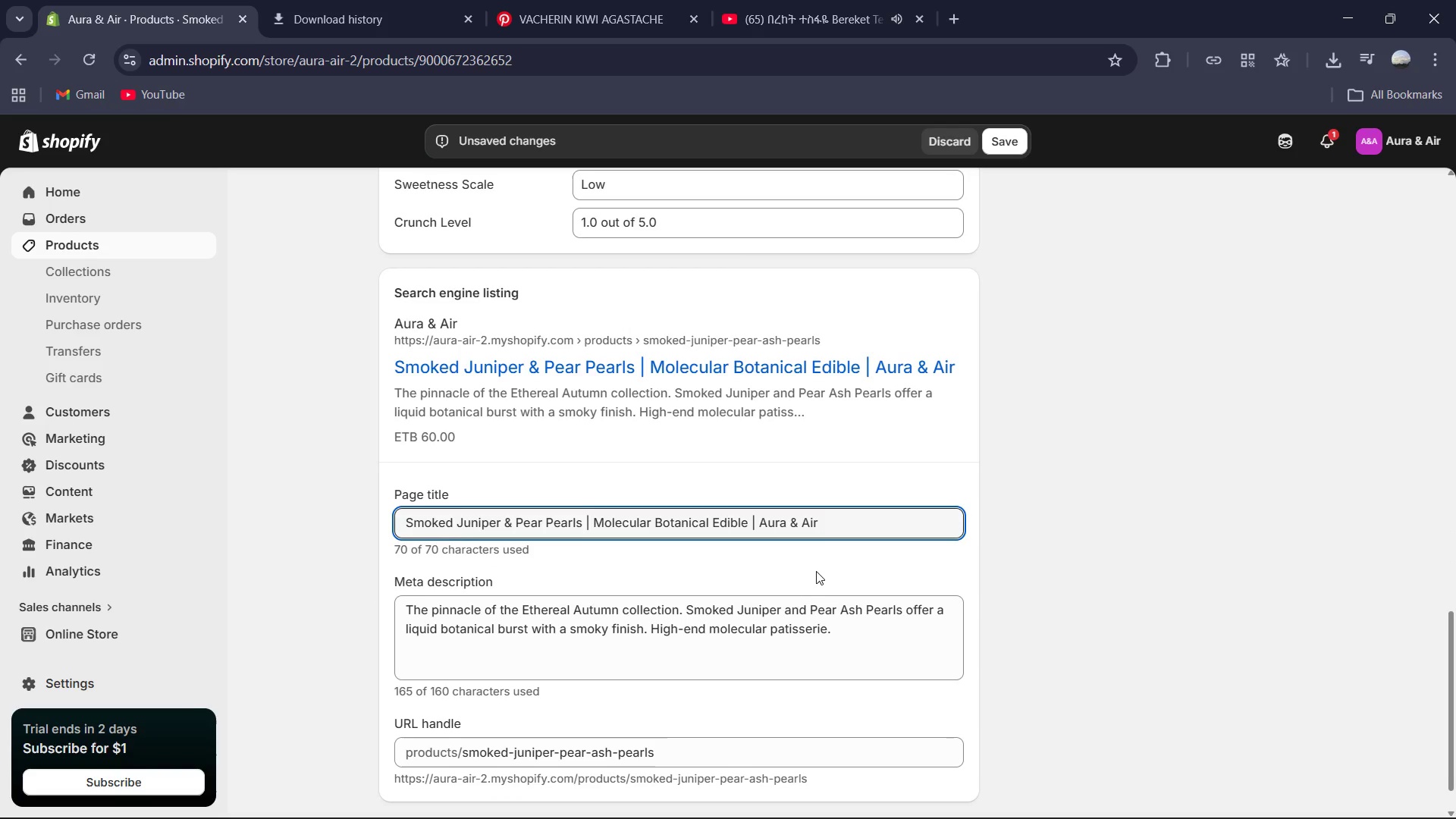 
scroll: coordinate [840, 498], scroll_direction: up, amount: 16.0
 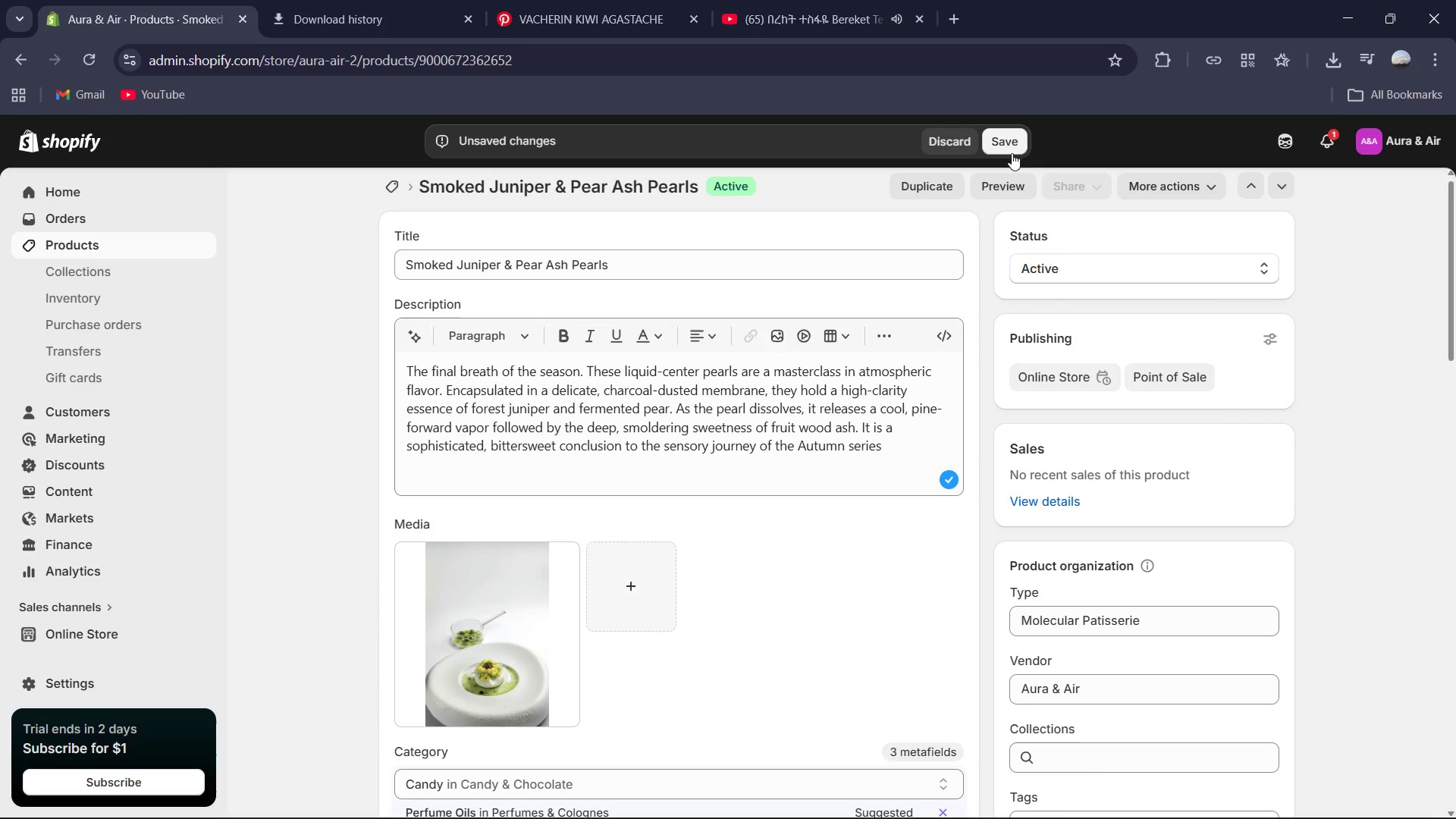 
left_click([1012, 143])
 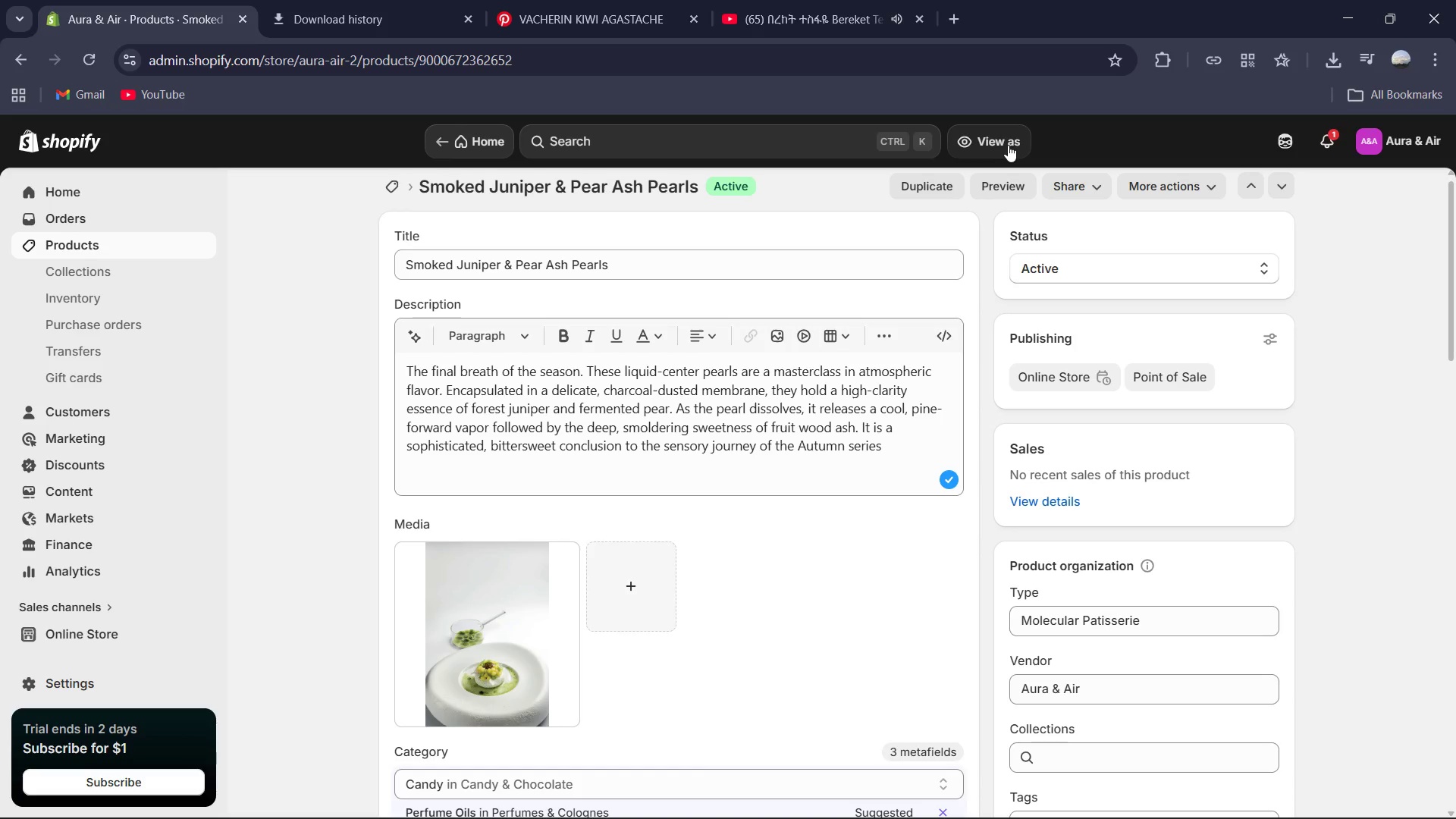 
wait(39.39)
 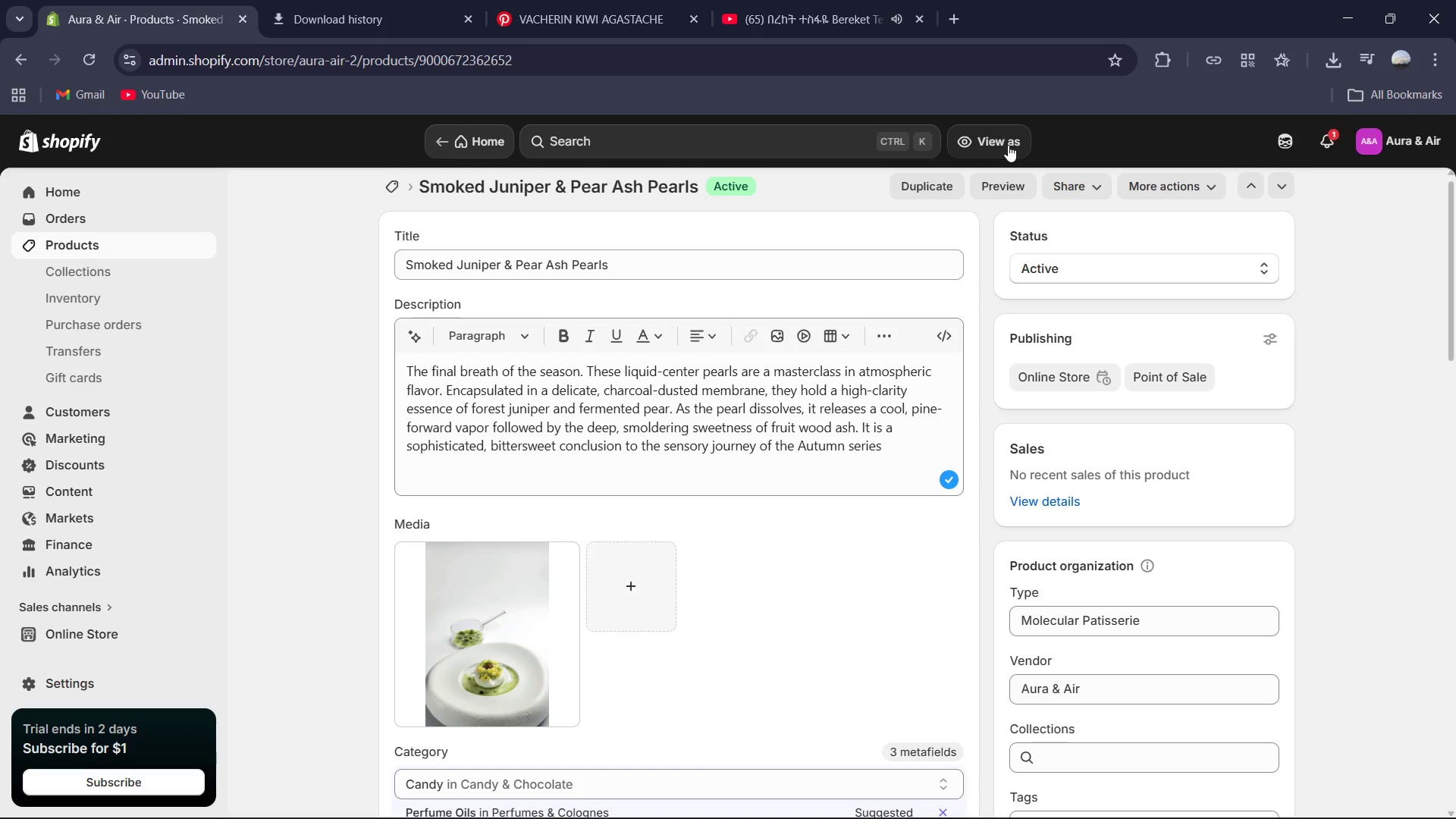 
left_click([397, 184])
 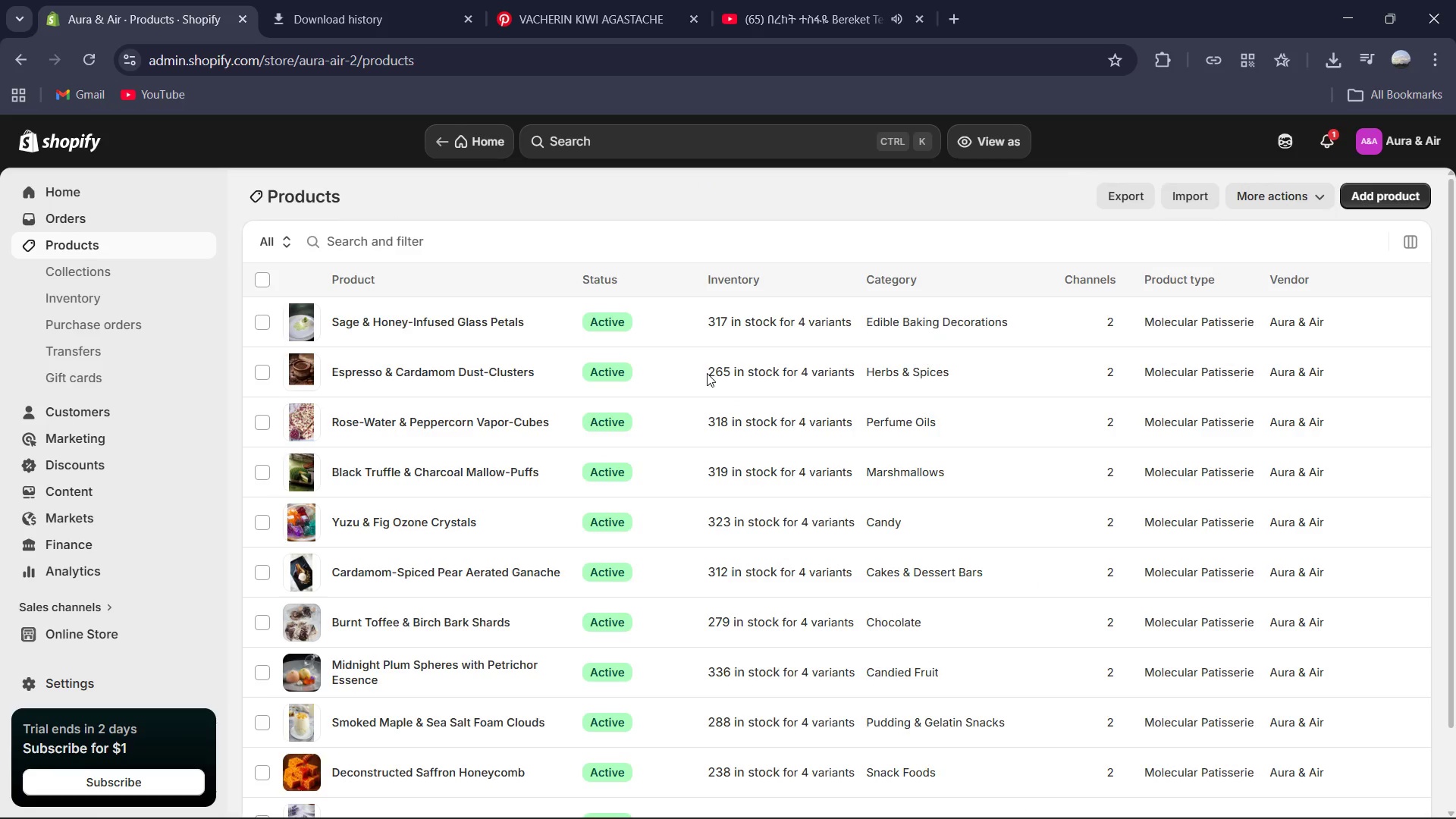 
scroll: coordinate [721, 444], scroll_direction: down, amount: 5.0
 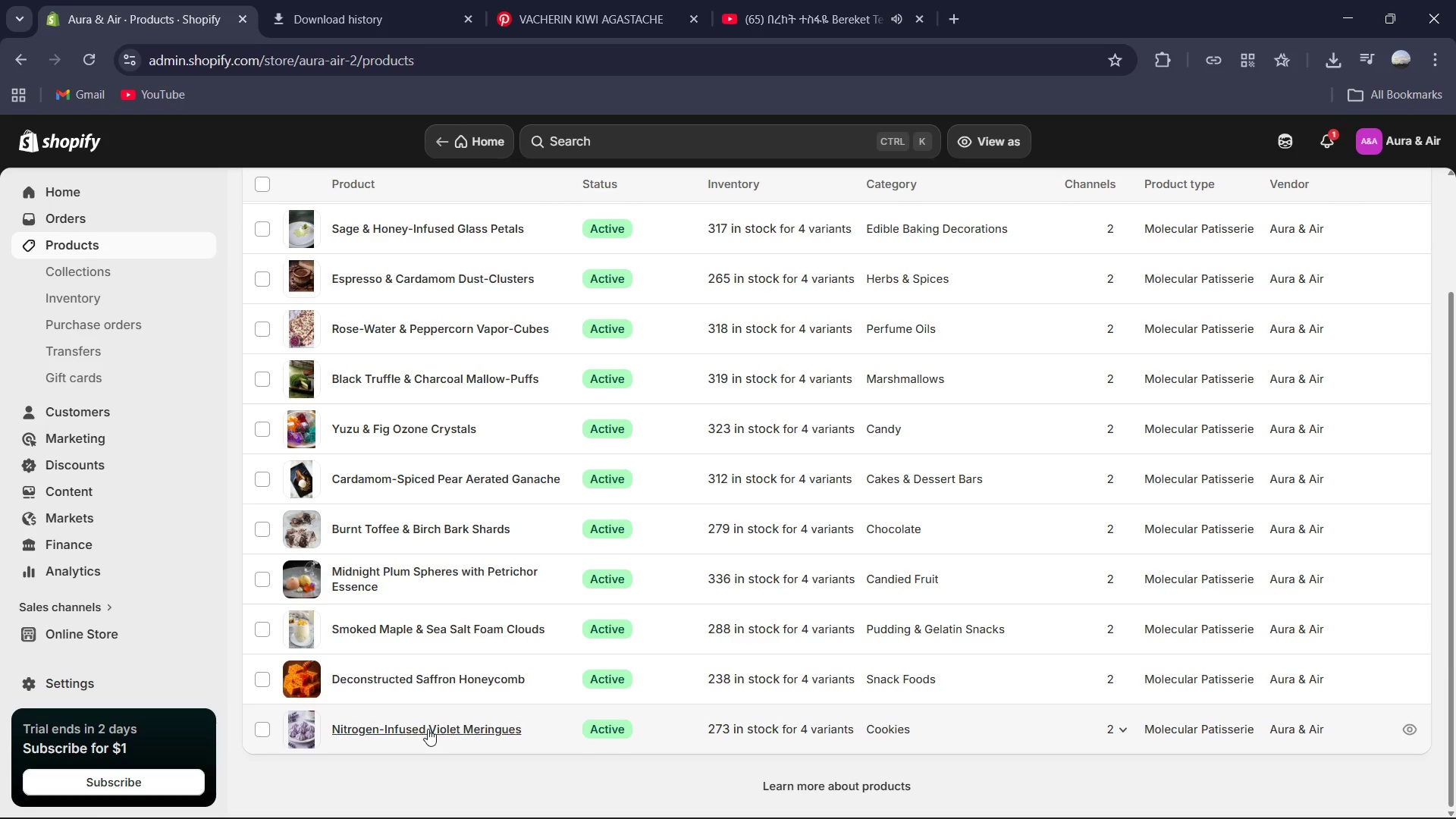 
left_click([425, 730])
 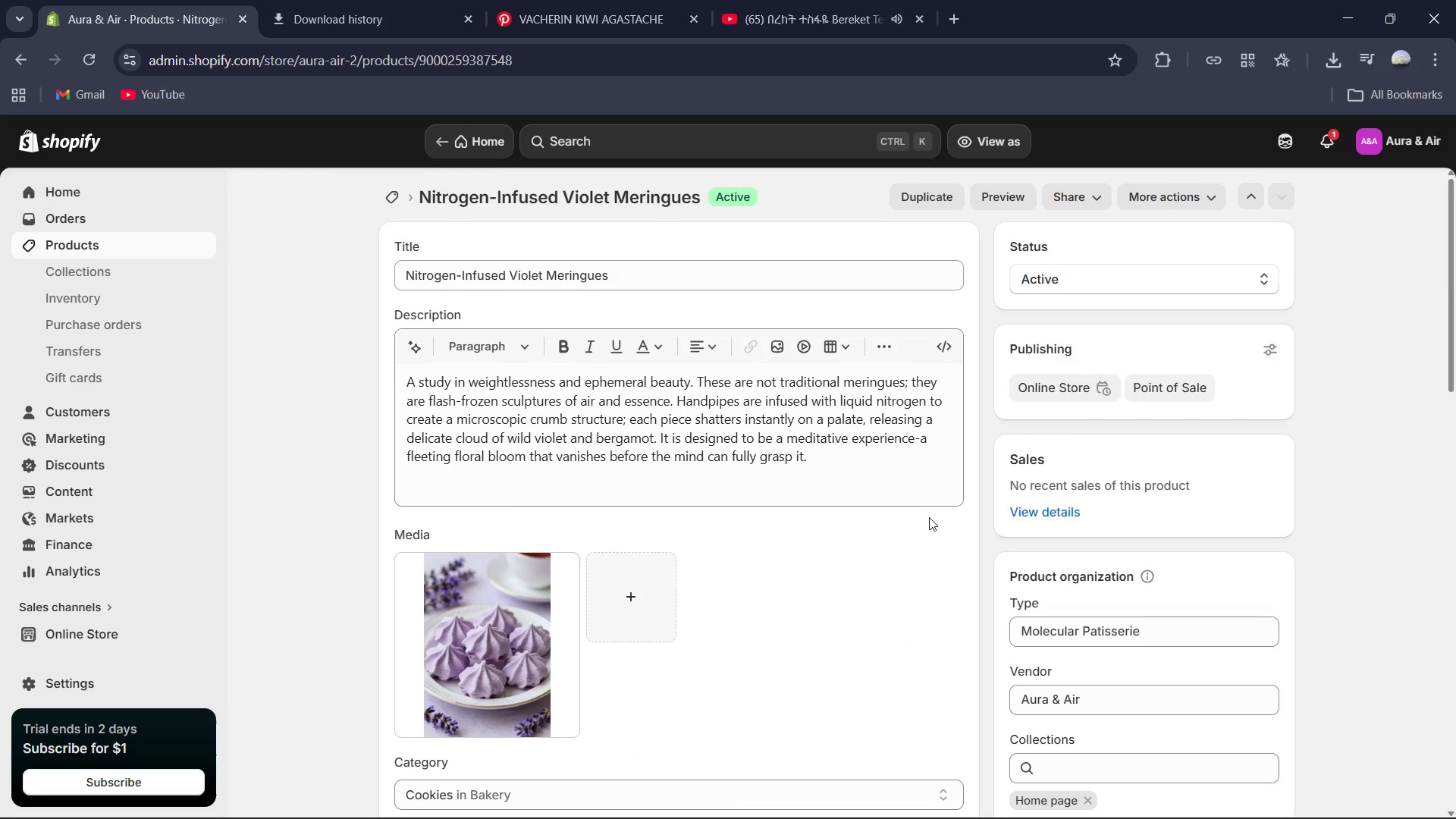 
wait(5.2)
 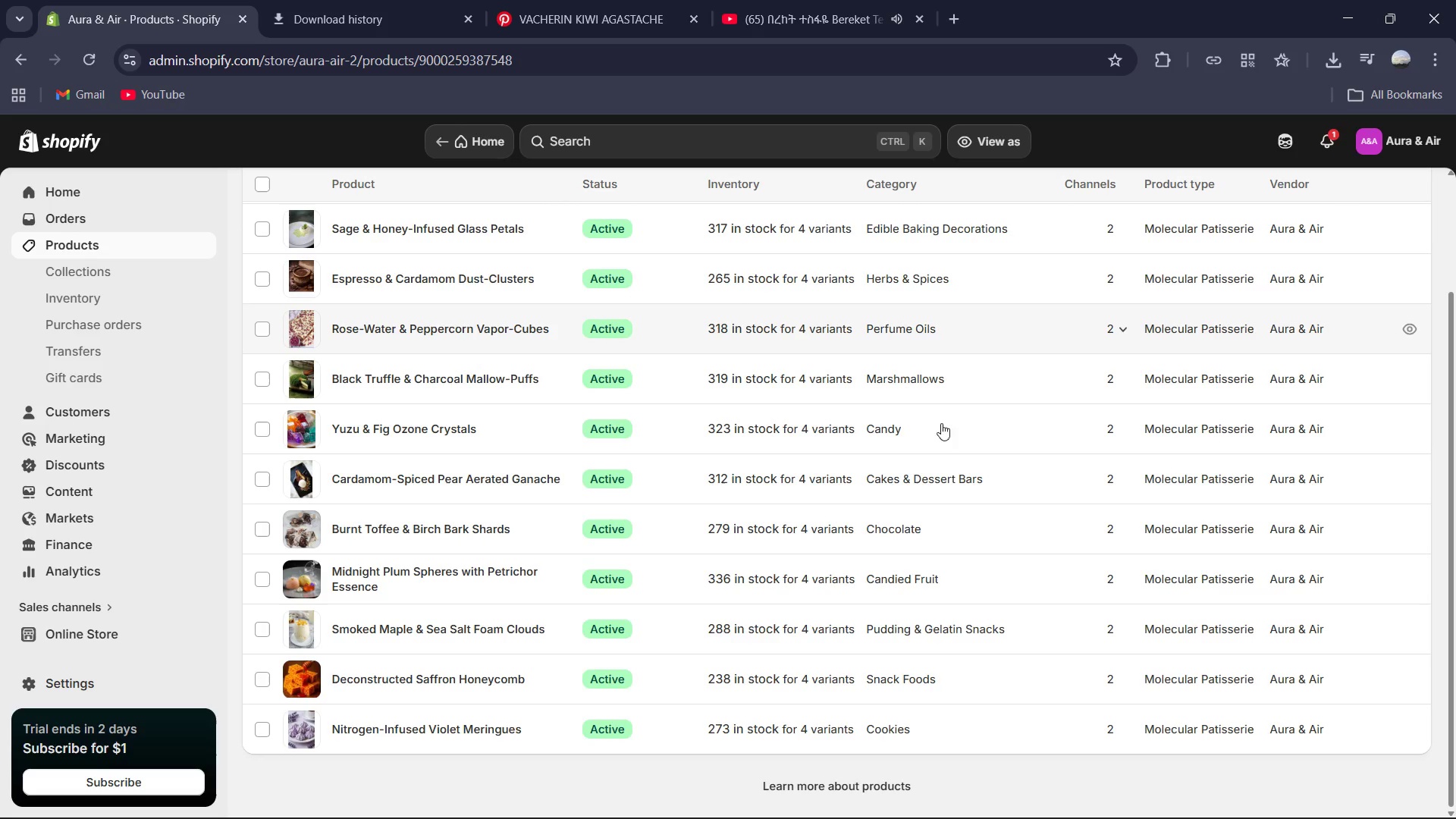 
left_click([391, 198])
 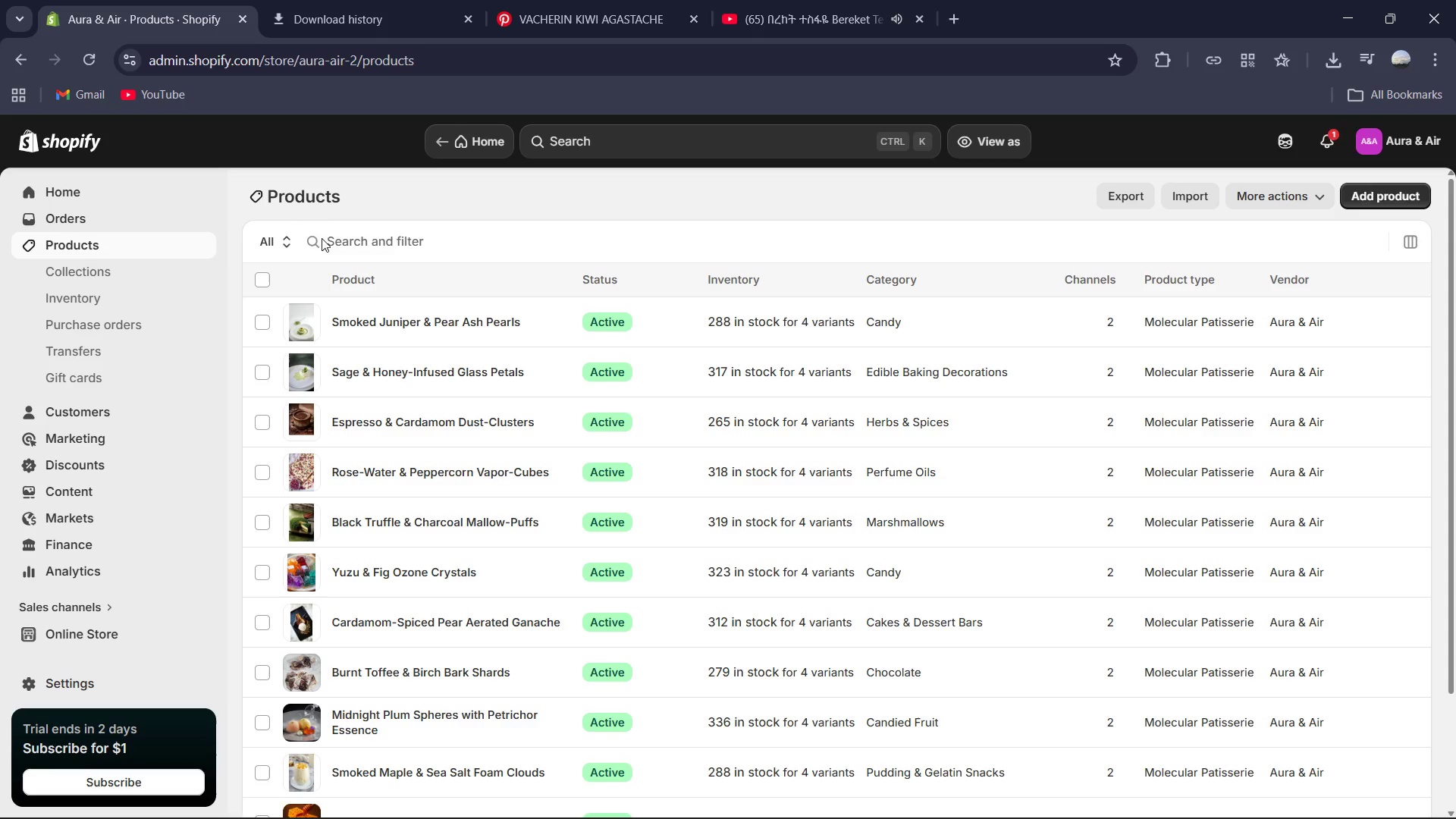 
left_click([258, 273])
 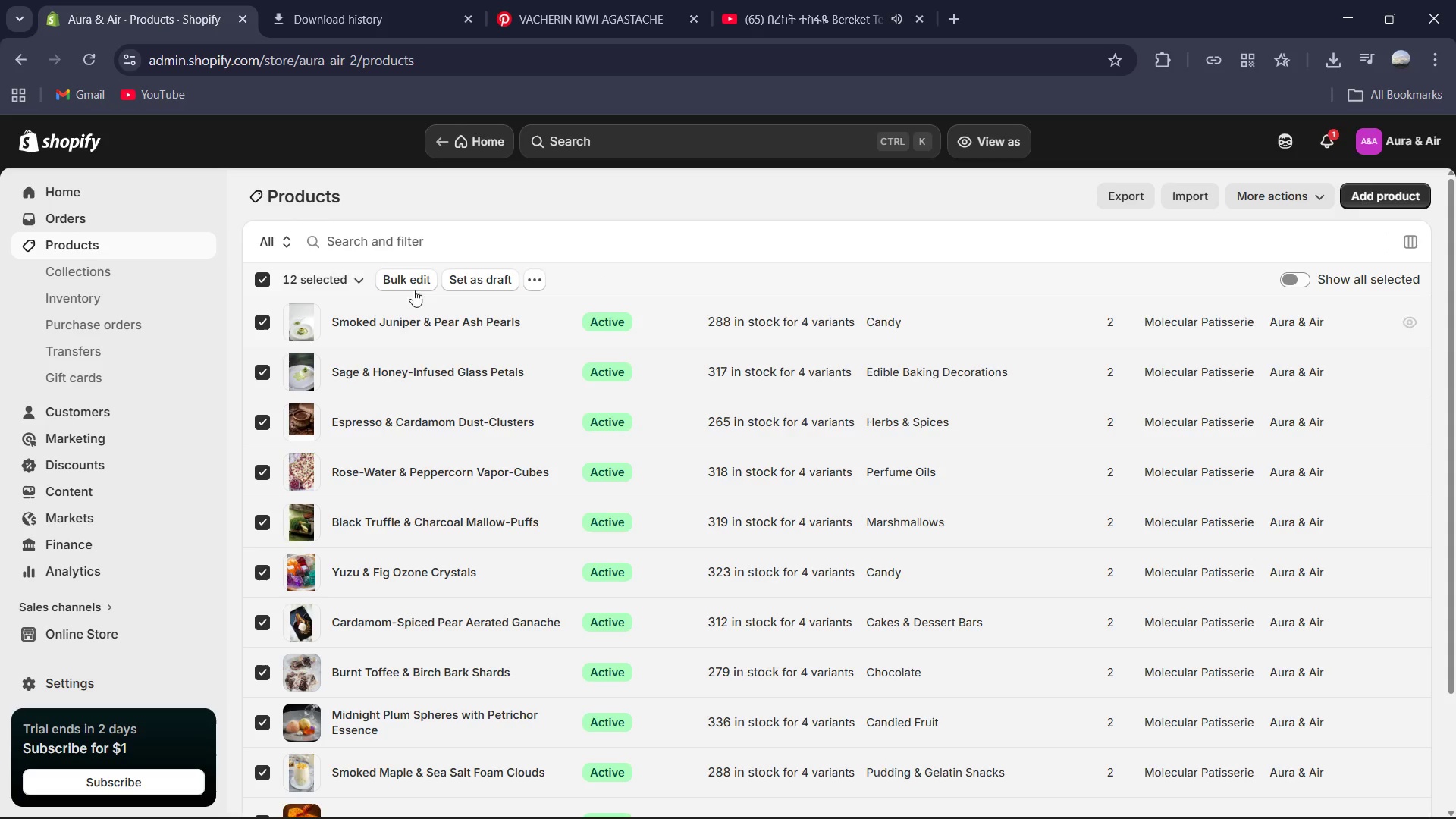 
left_click([426, 280])
 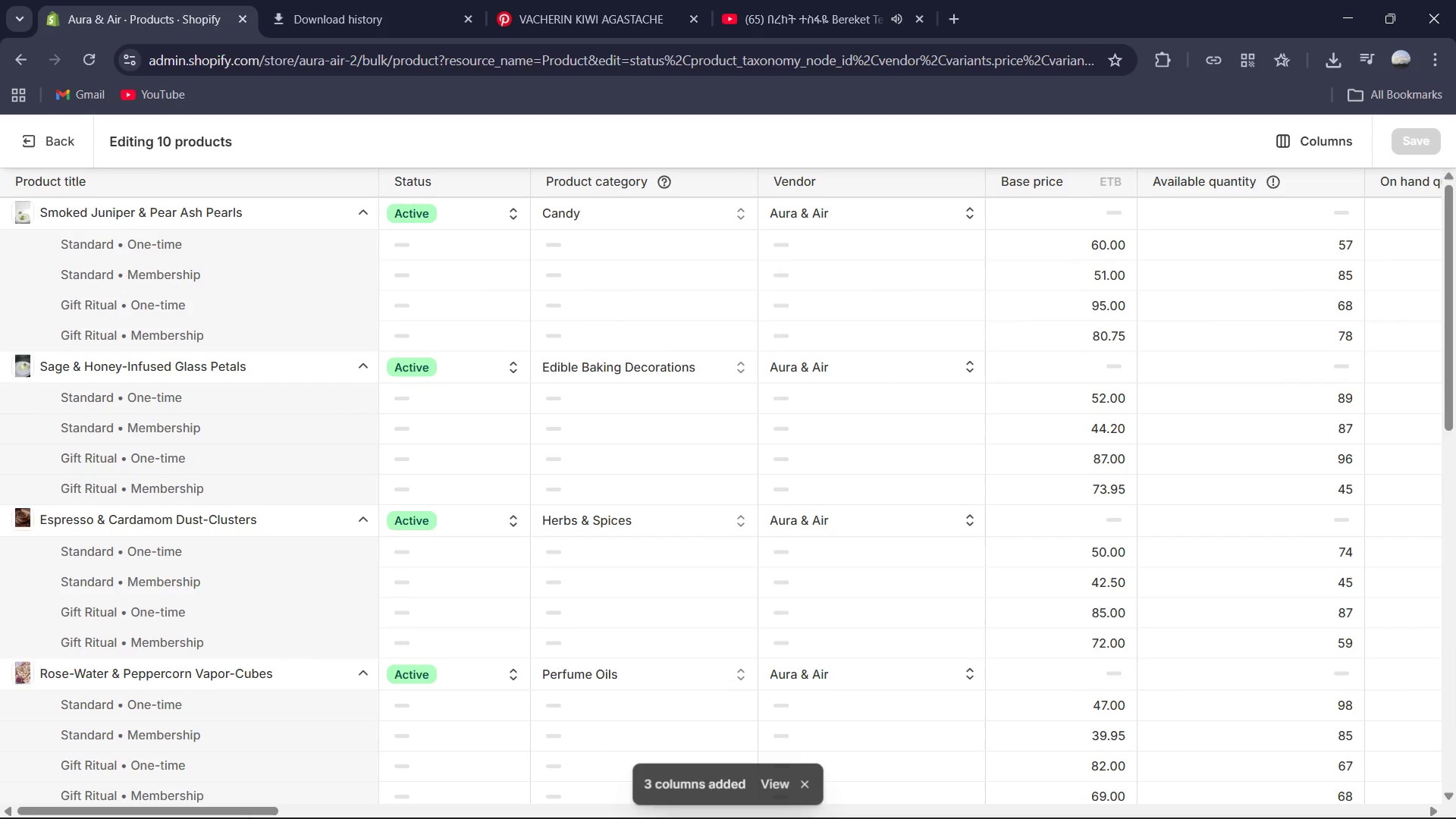 
wait(7.83)
 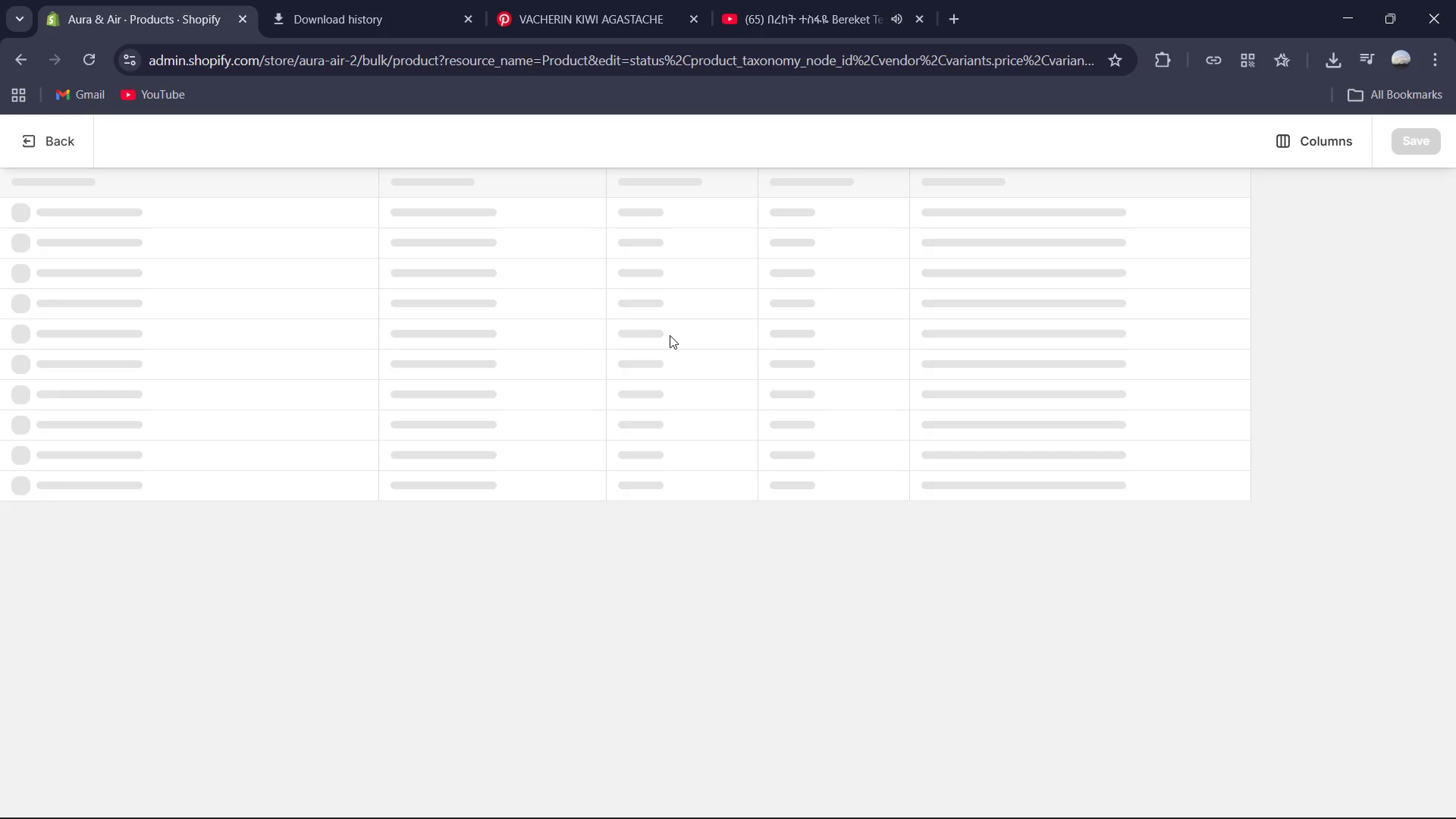 
left_click_drag(start_coordinate=[233, 808], to_coordinate=[1455, 727])
 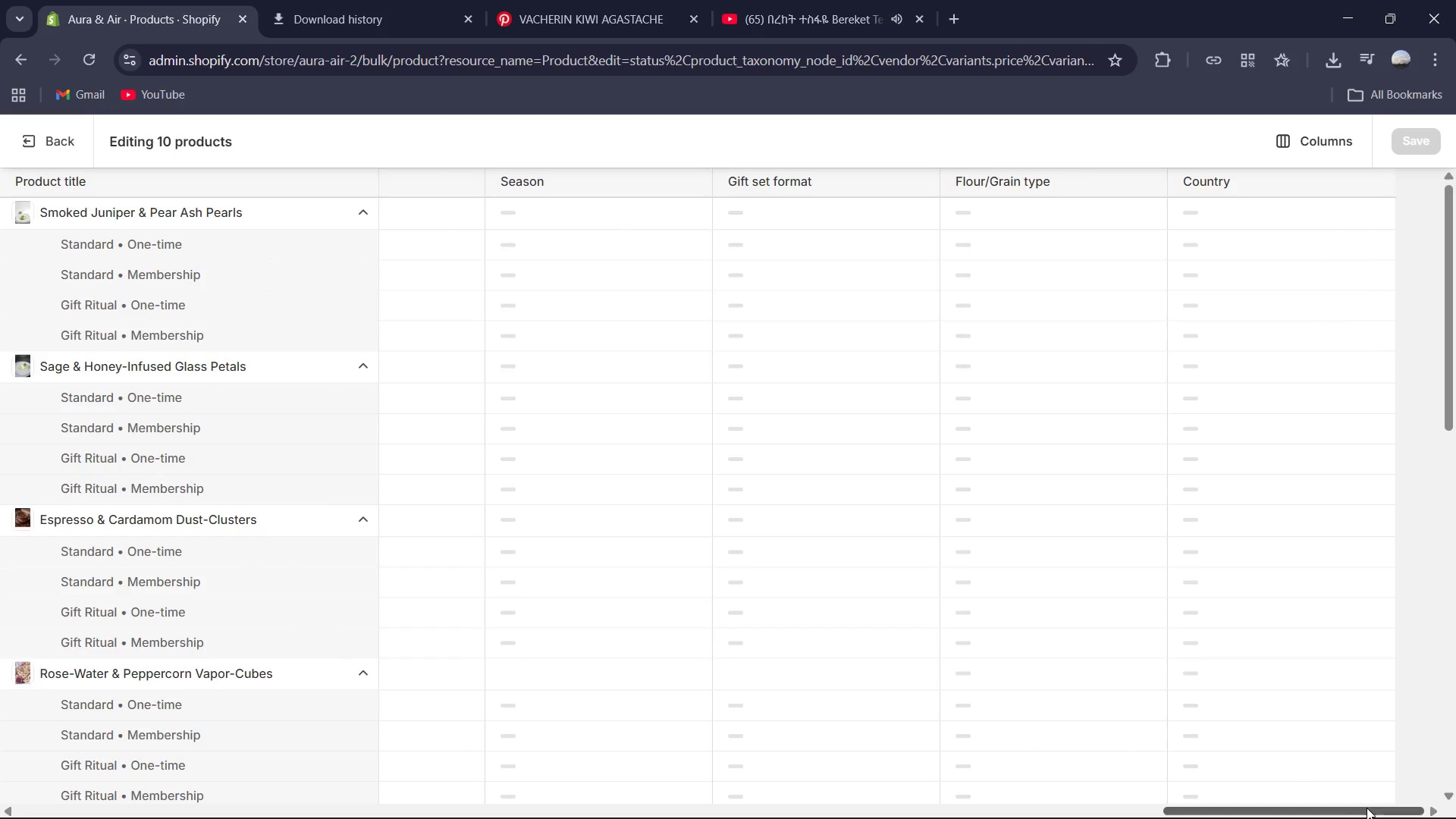 
left_click_drag(start_coordinate=[1367, 808], to_coordinate=[333, 818])
 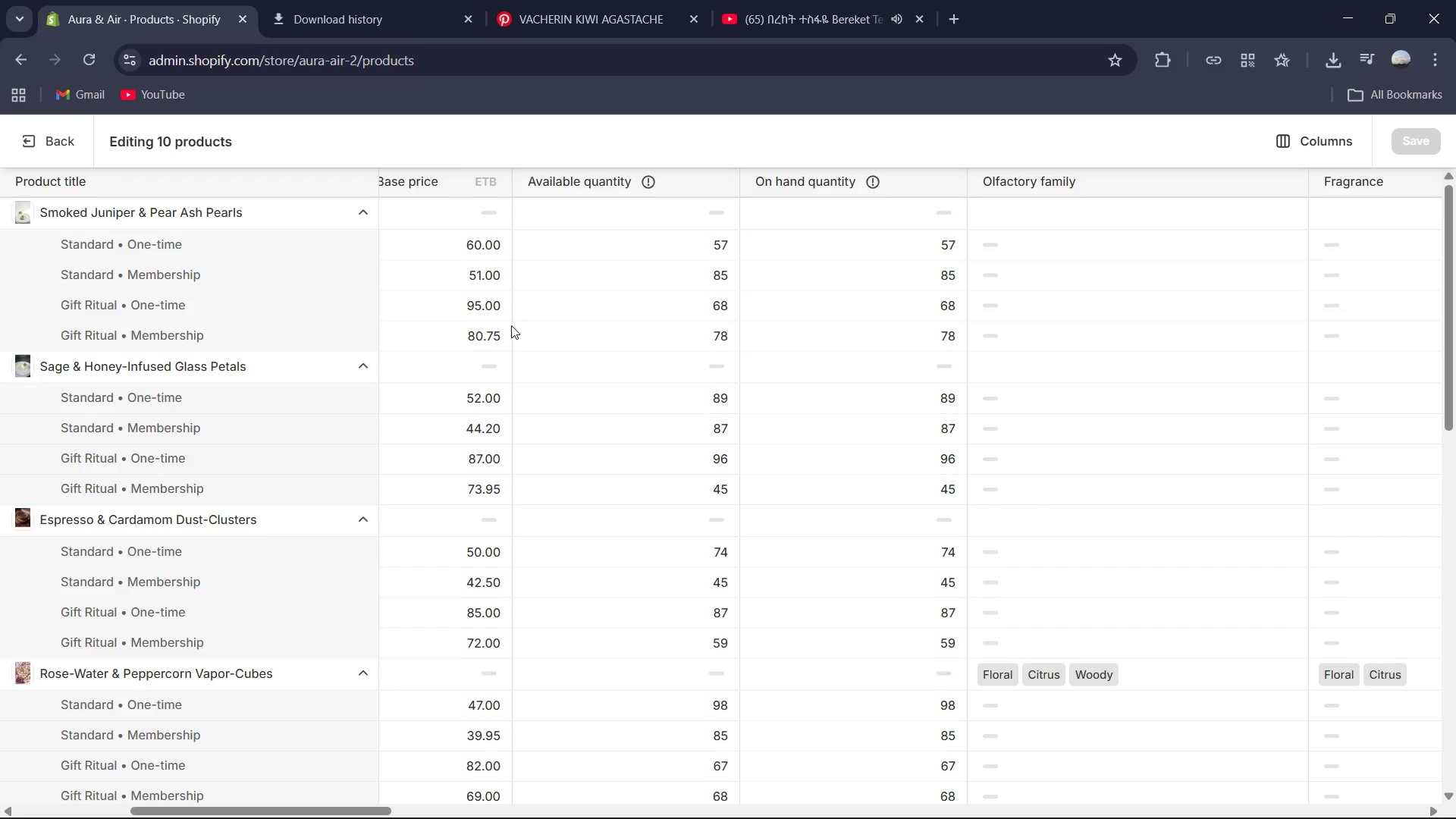 
scroll: coordinate [458, 389], scroll_direction: down, amount: 6.0
 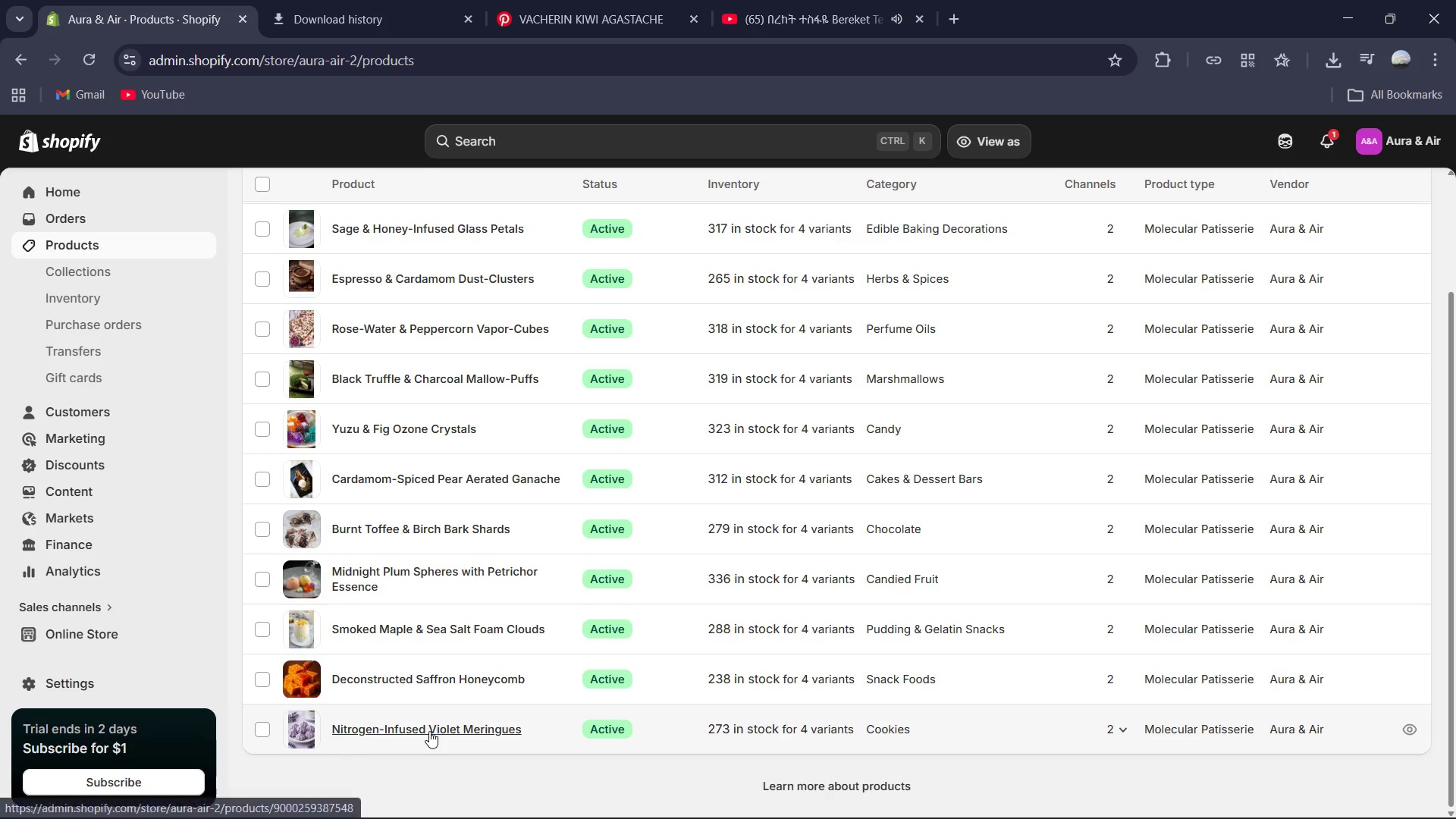 
left_click([429, 731])
 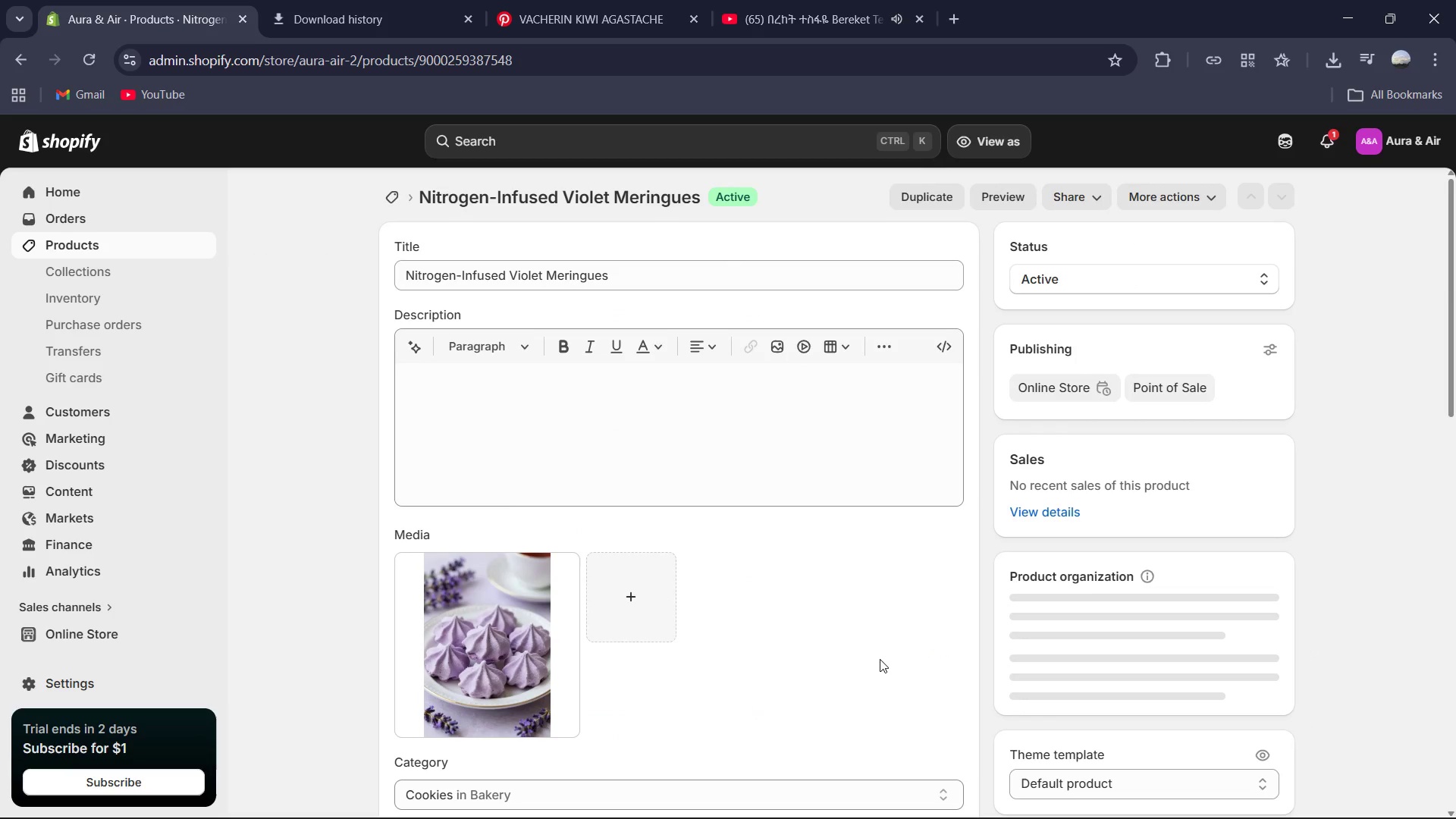 
scroll: coordinate [1010, 673], scroll_direction: down, amount: 5.0
 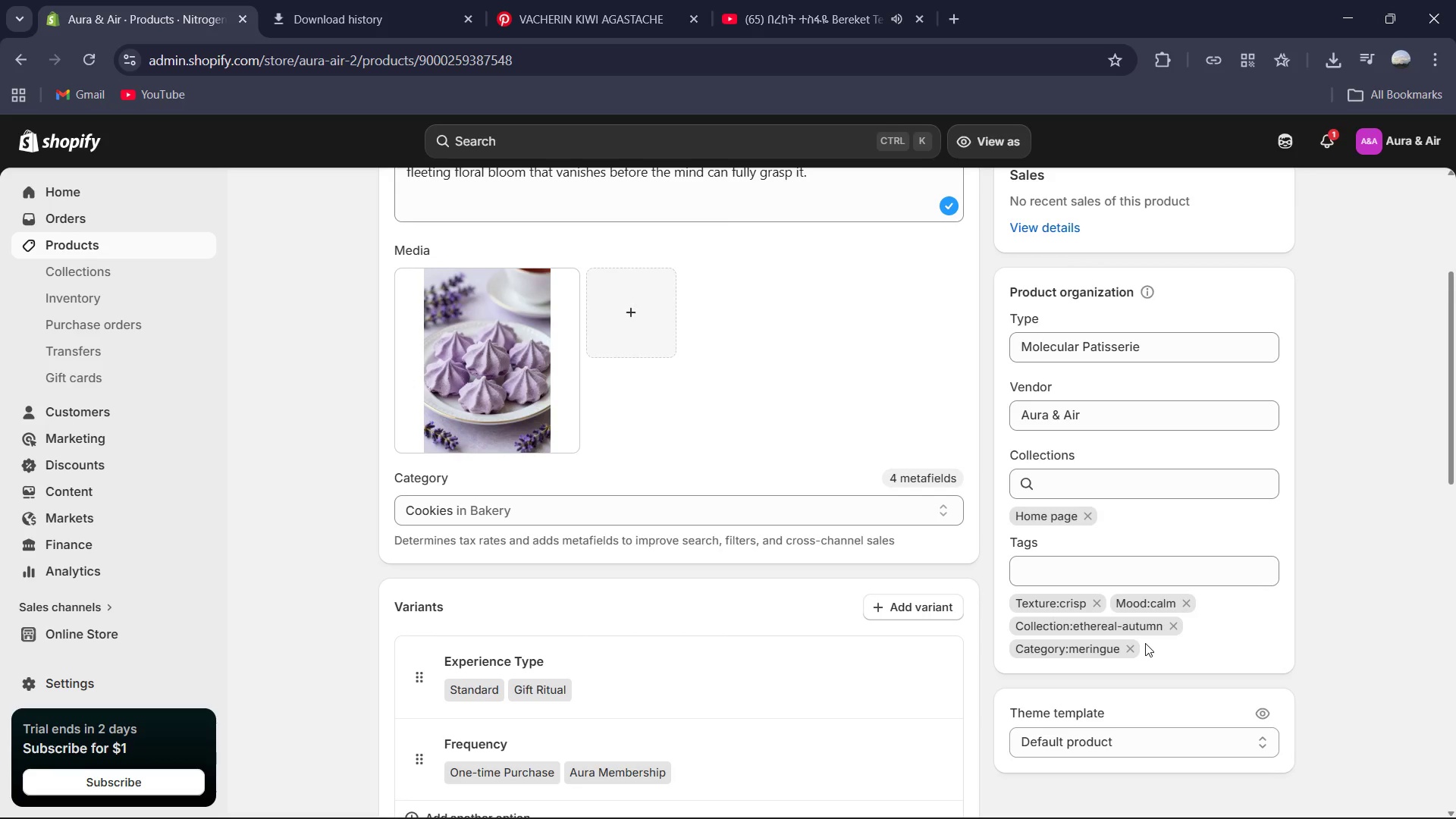 
wait(19.57)
 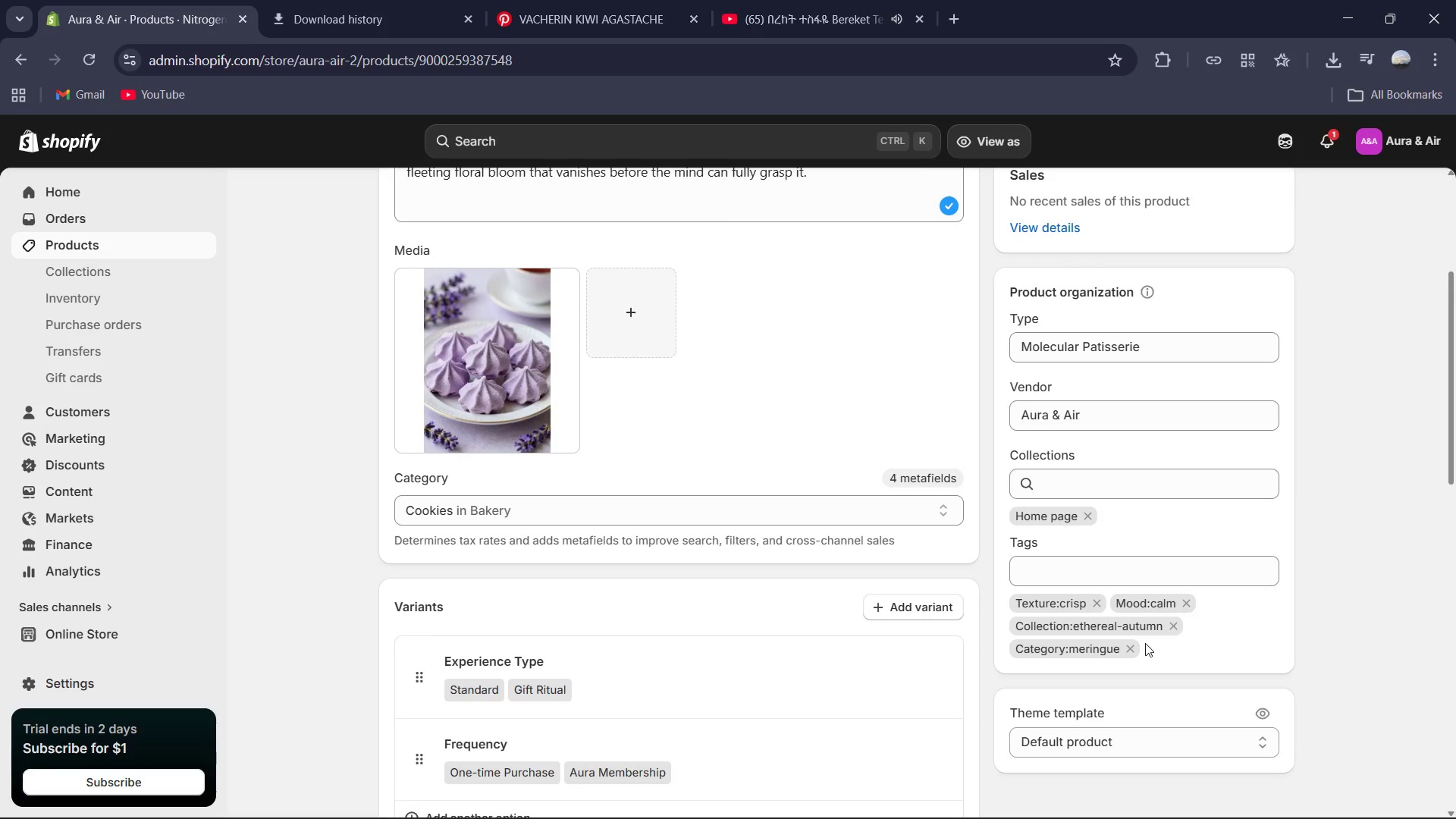 
left_click([1046, 798])